 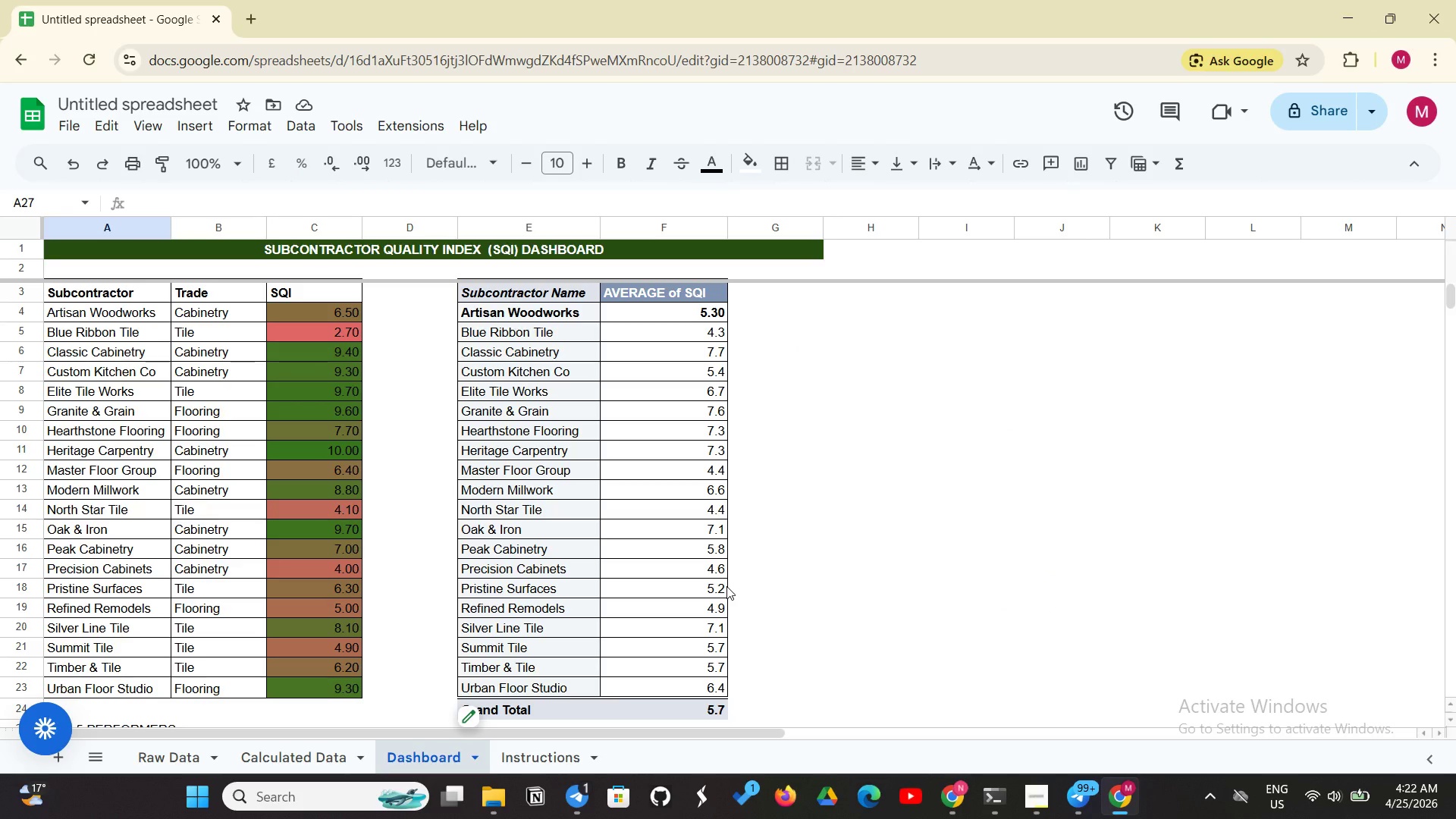 
left_click([180, 747])
 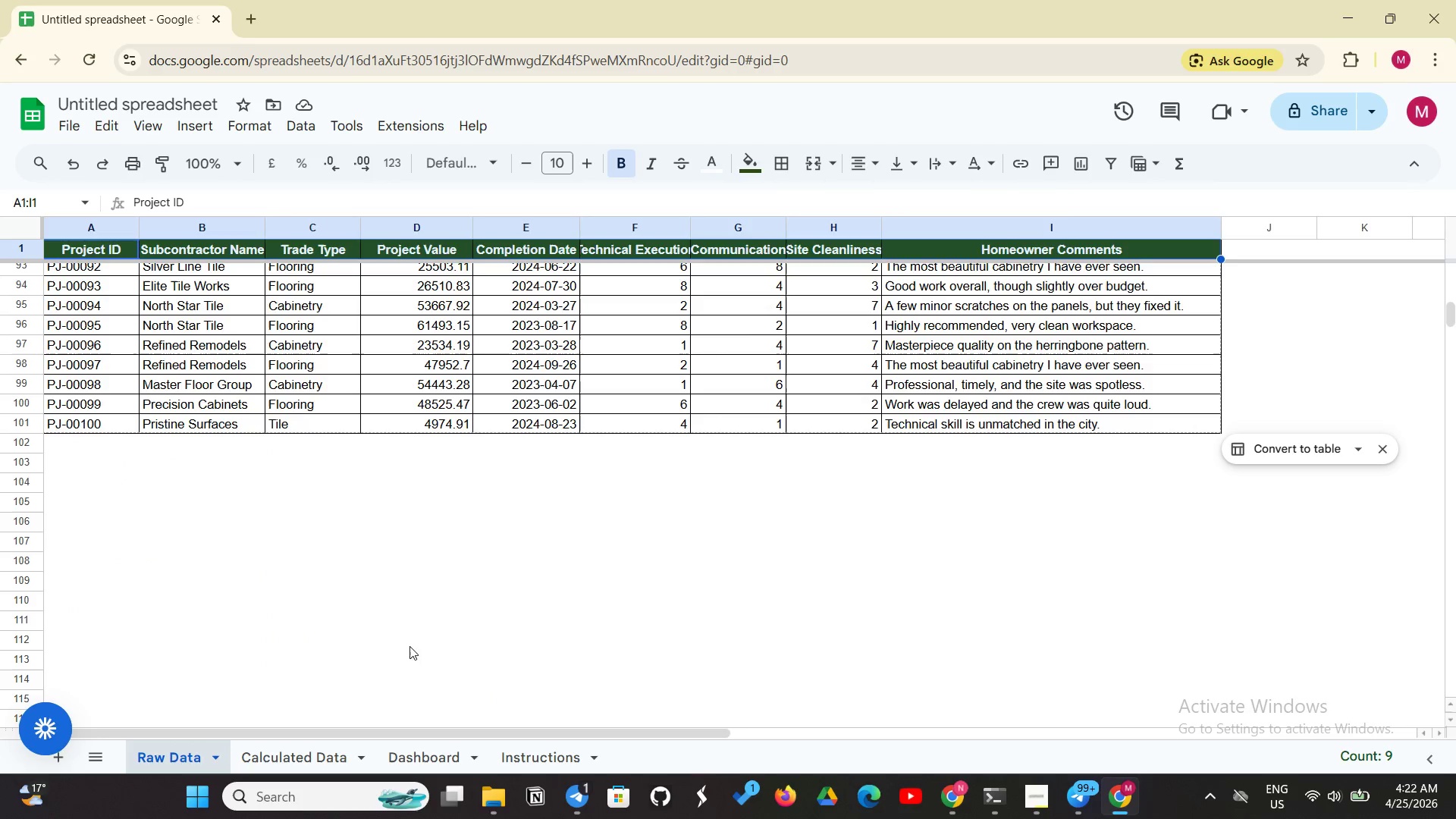 
scroll: coordinate [493, 623], scroll_direction: up, amount: 40.0
 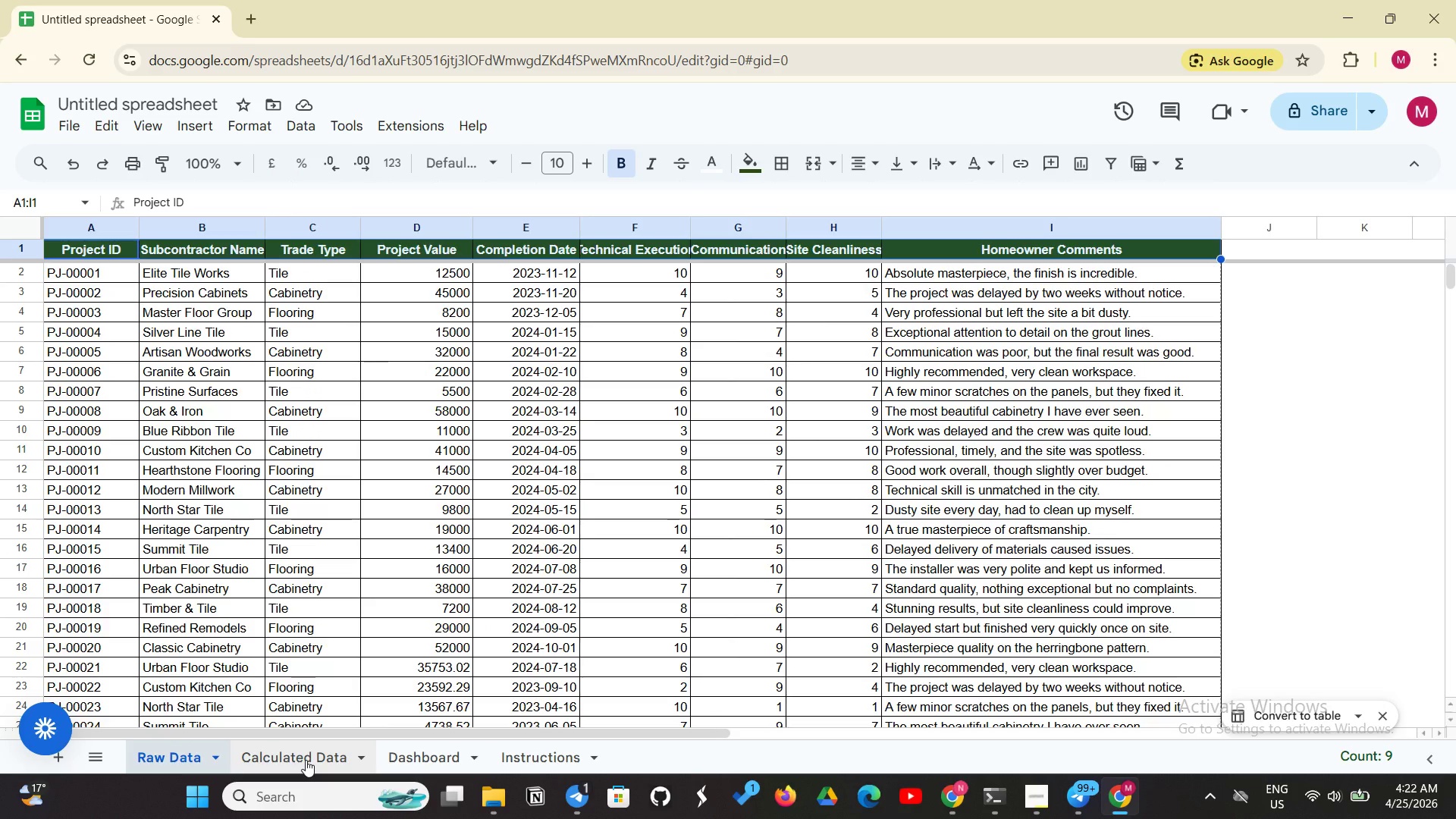 
left_click([306, 760])
 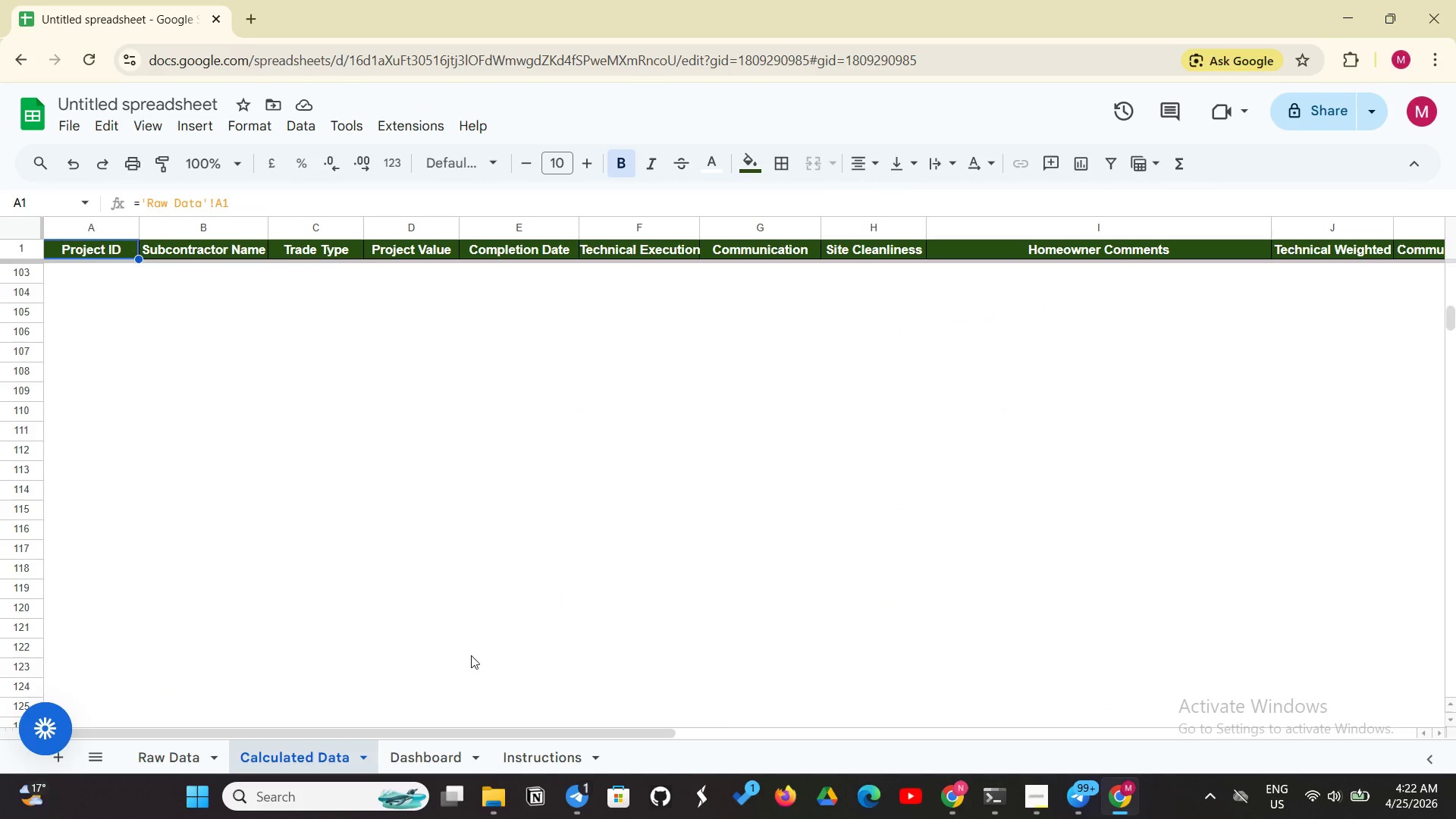 
scroll: coordinate [480, 651], scroll_direction: up, amount: 11.0
 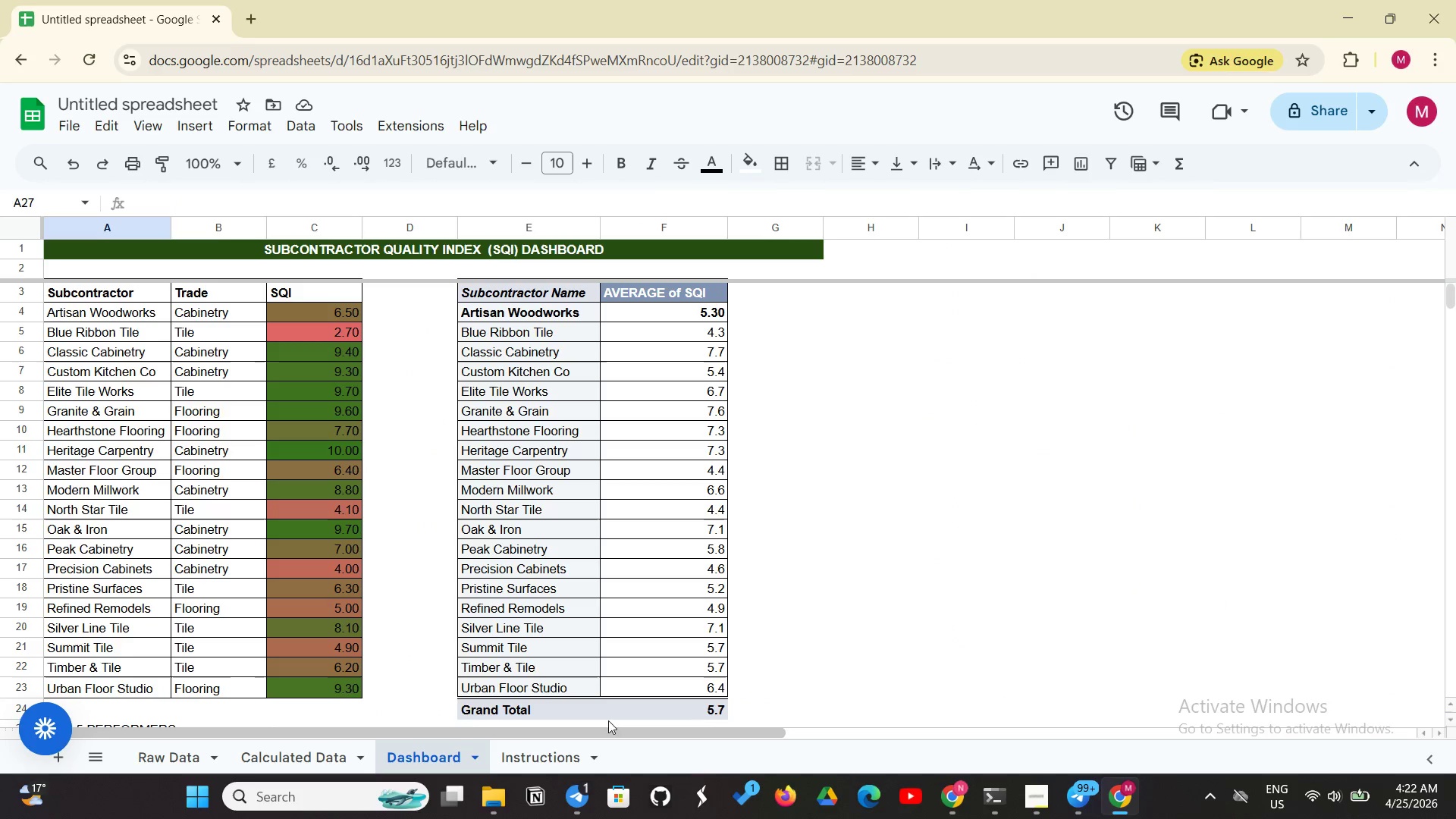 
scroll: coordinate [814, 623], scroll_direction: down, amount: 1.0
 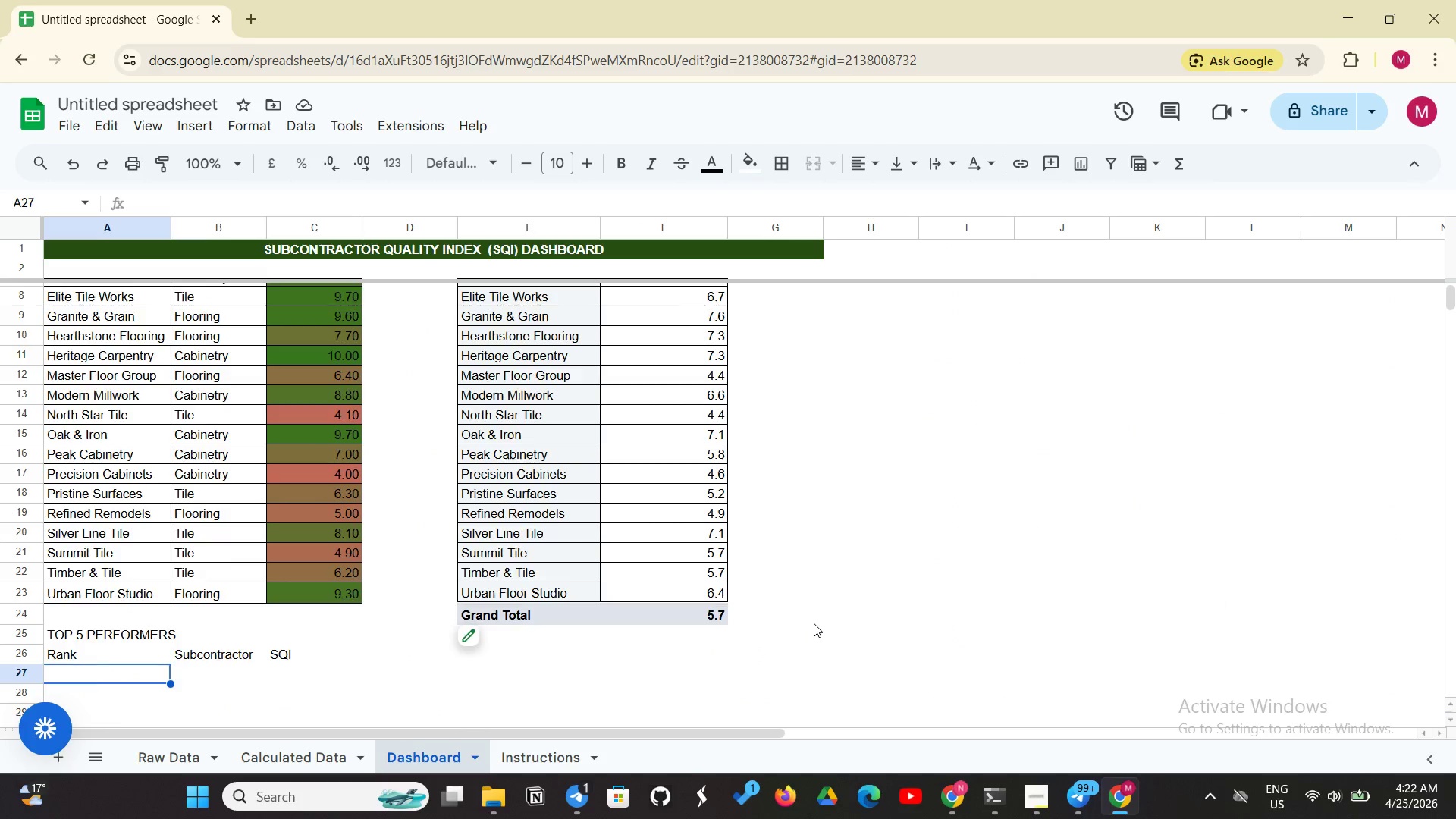 